 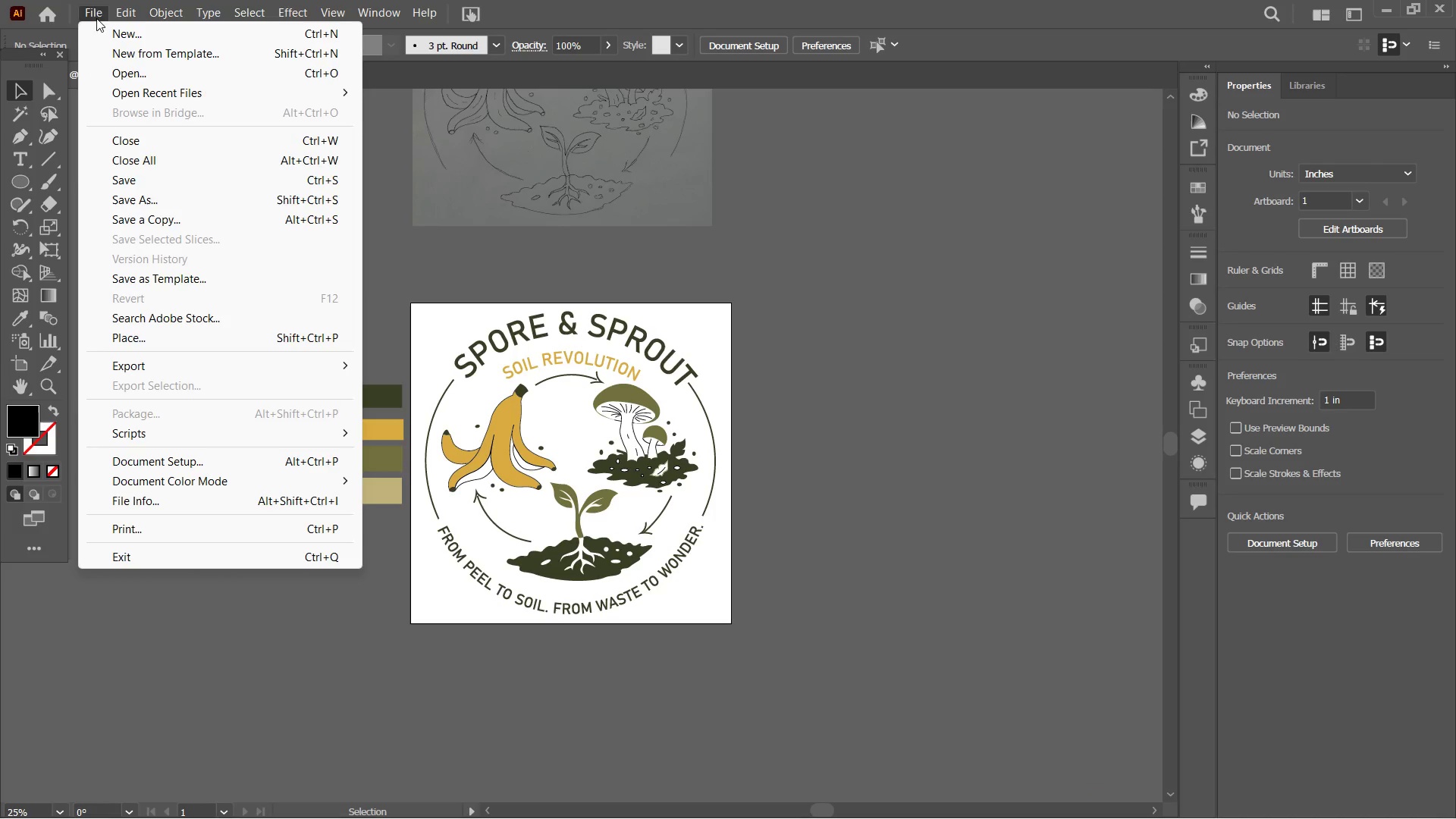 
left_click([164, 196])
 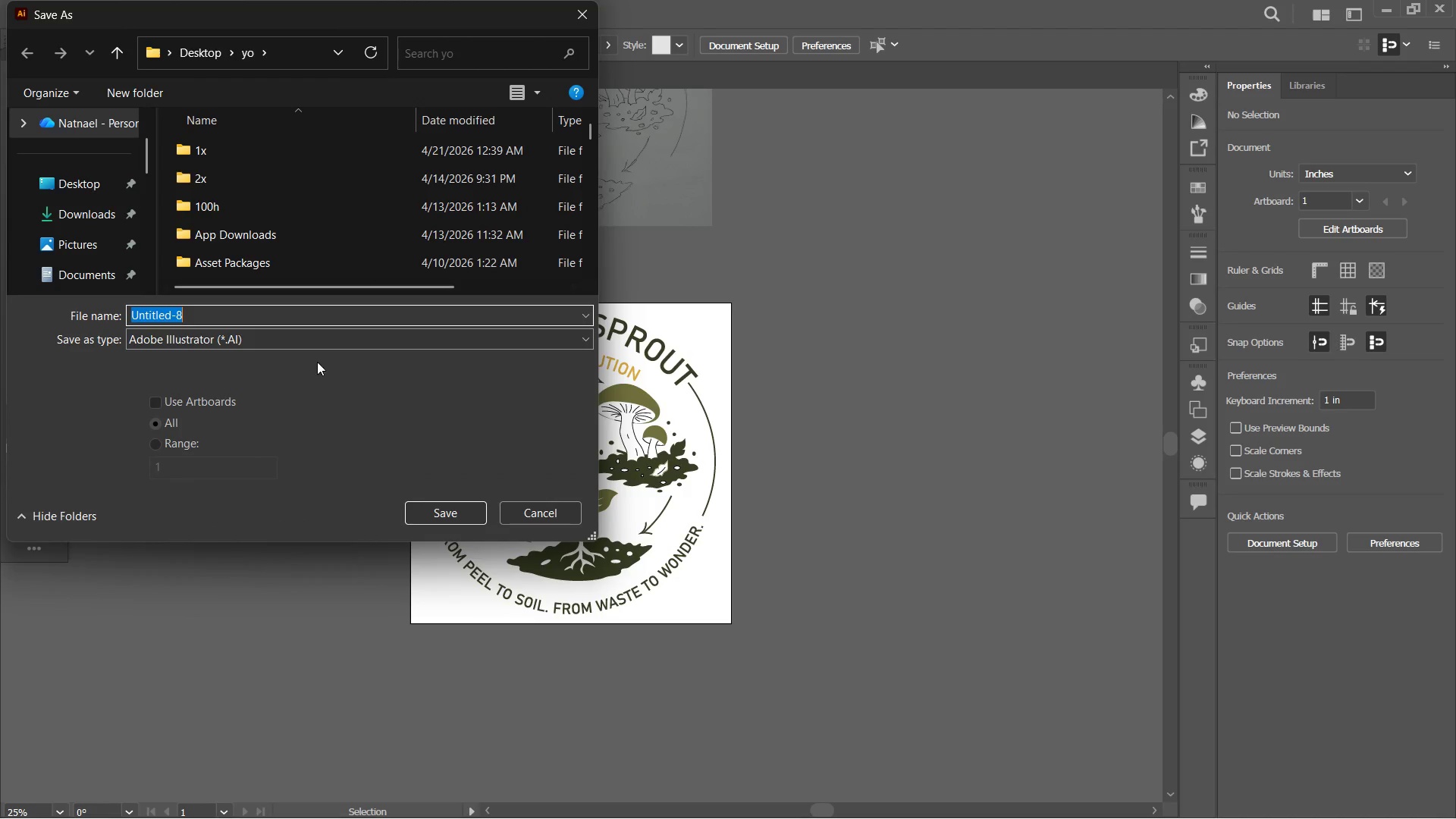 
key(Control+V)
 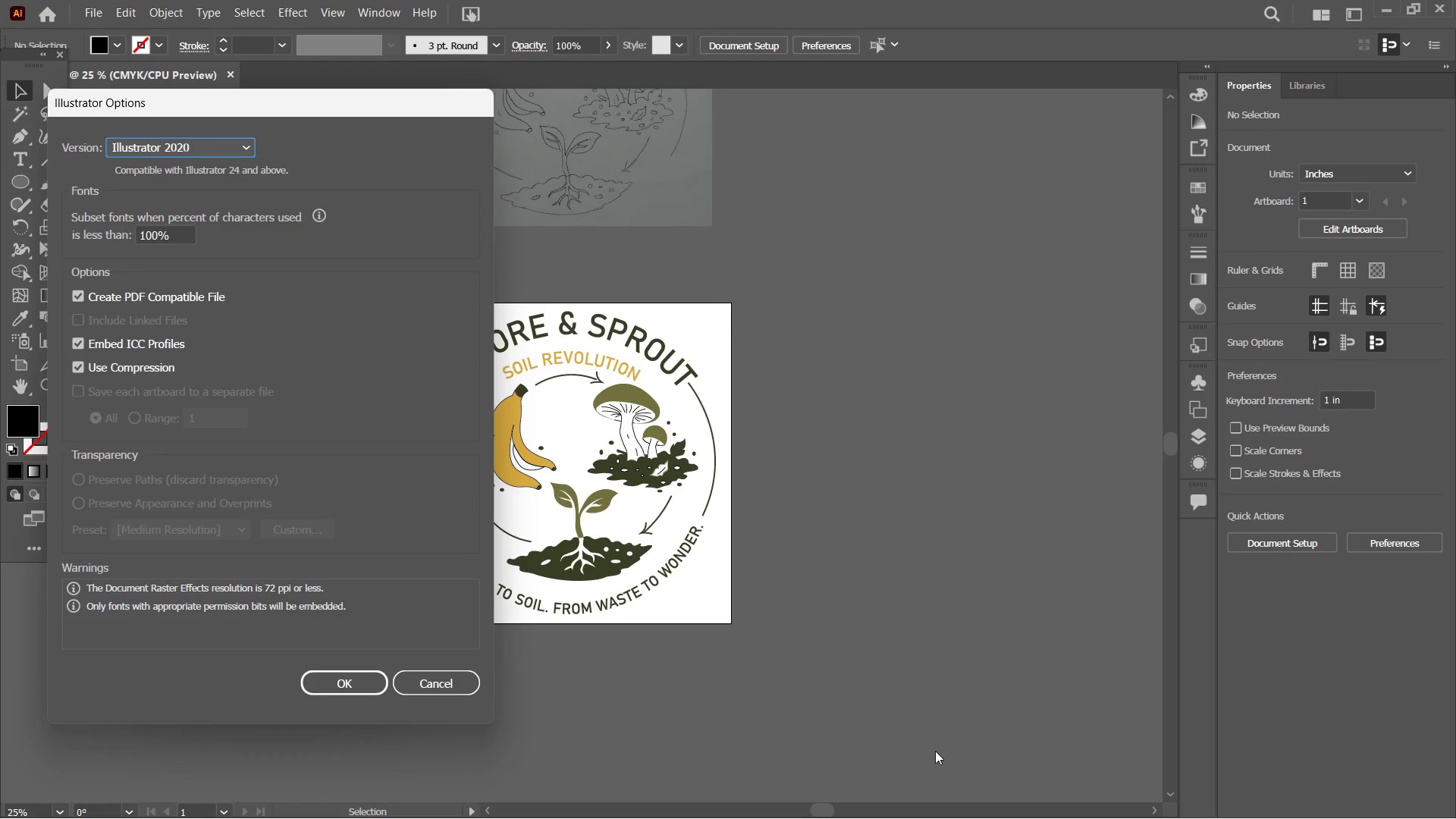 
left_click([348, 679])
 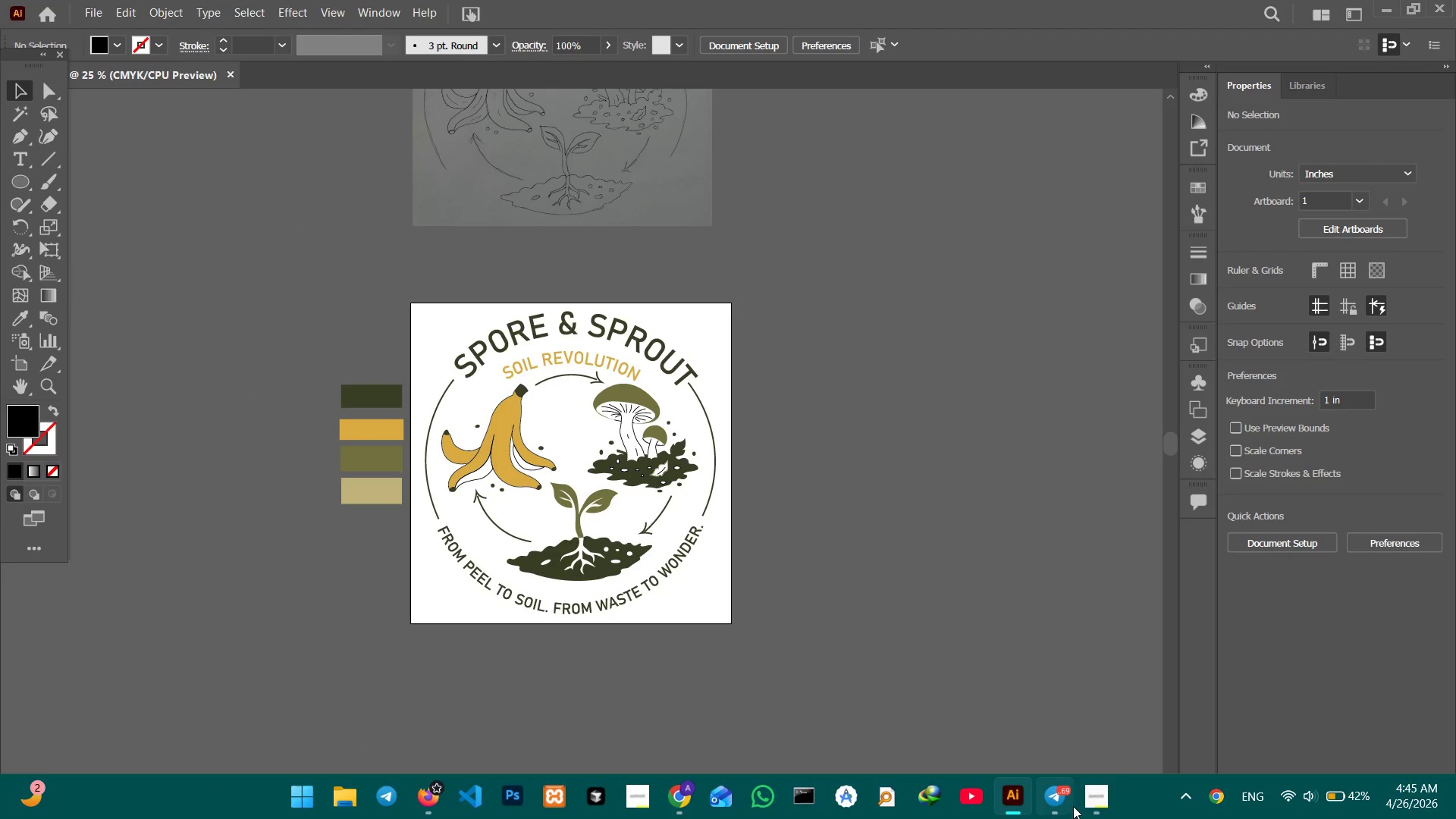 
left_click([1090, 802])